 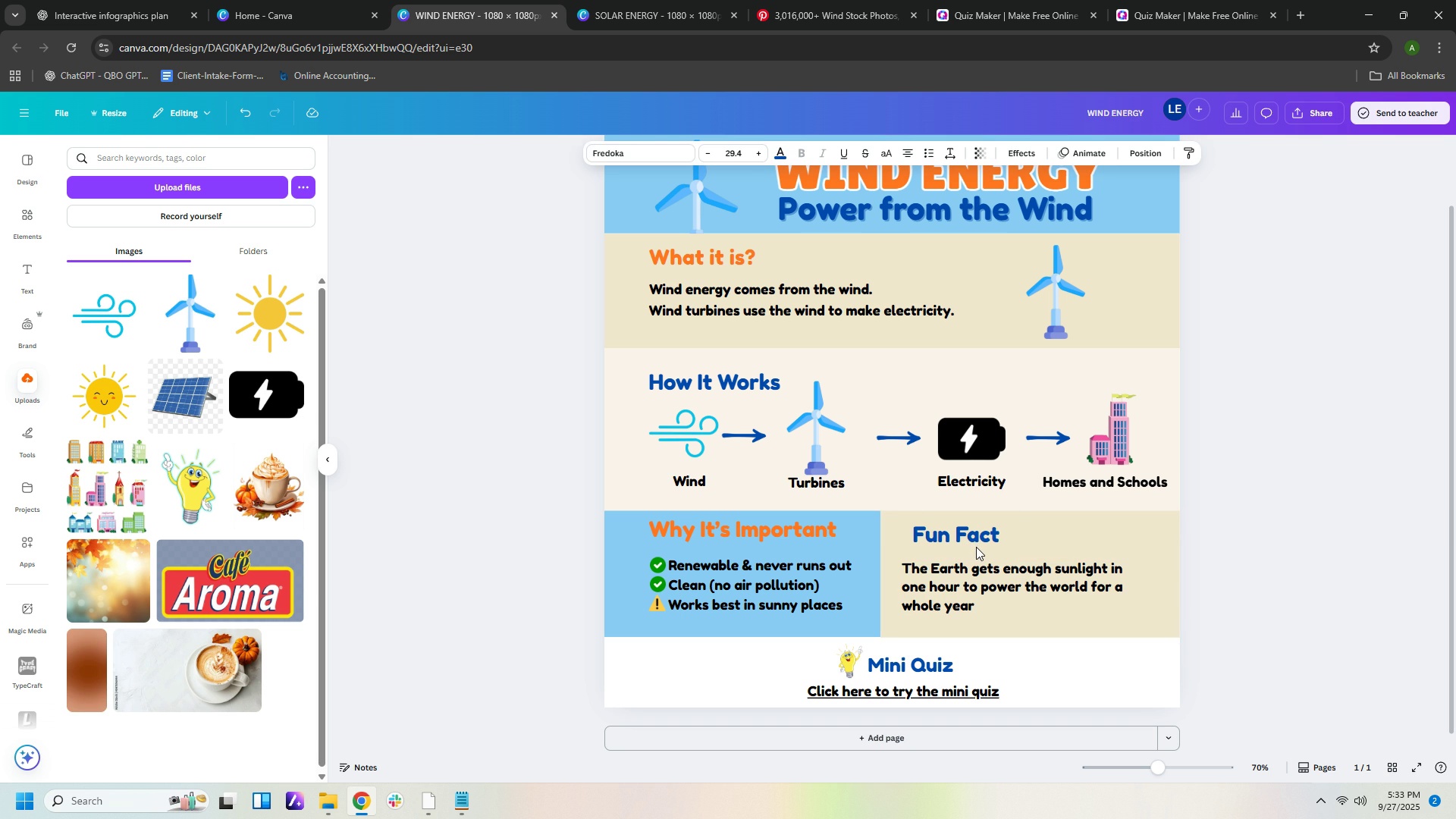 
key(ArrowUp)
 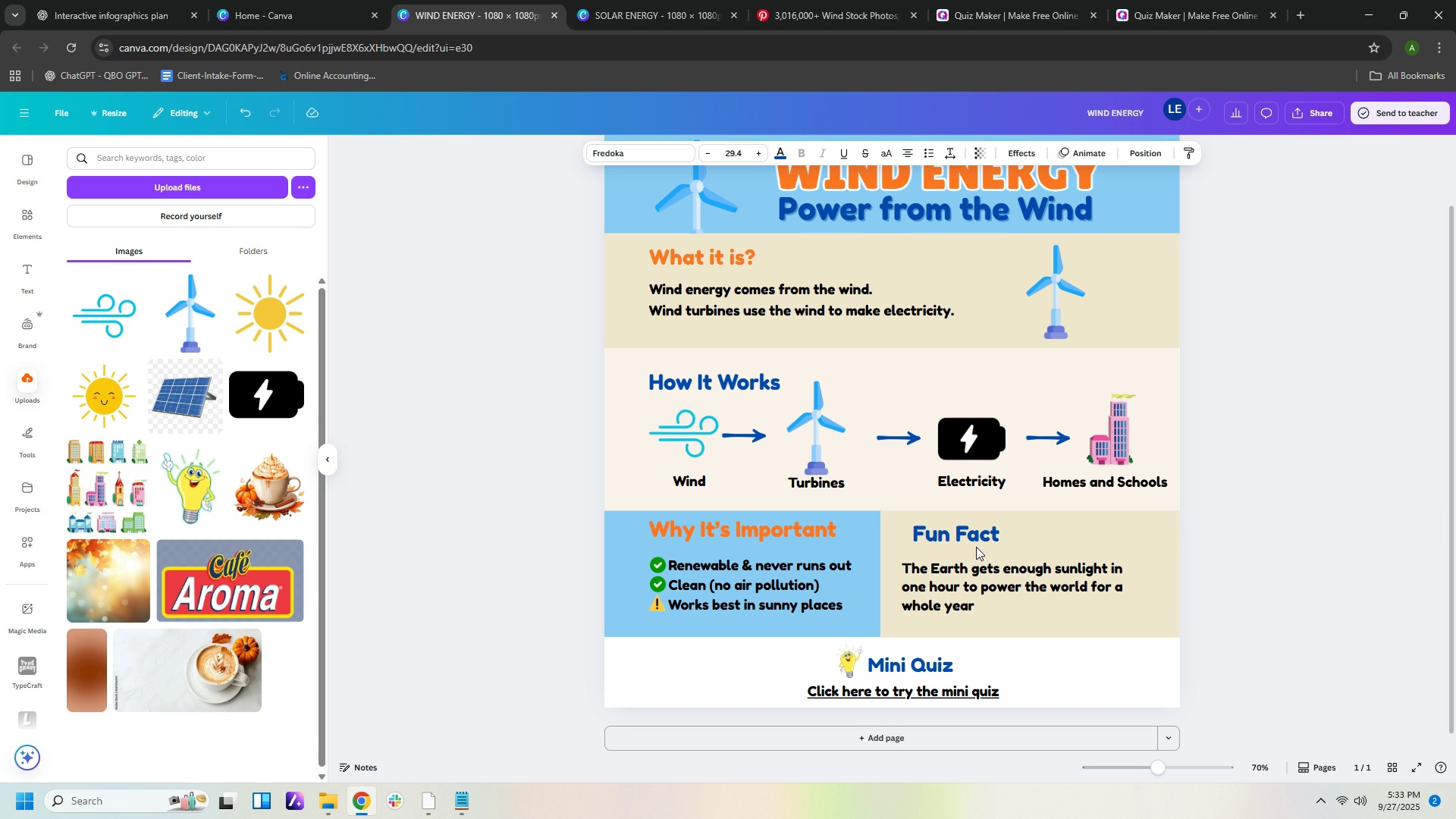 
key(ArrowUp)
 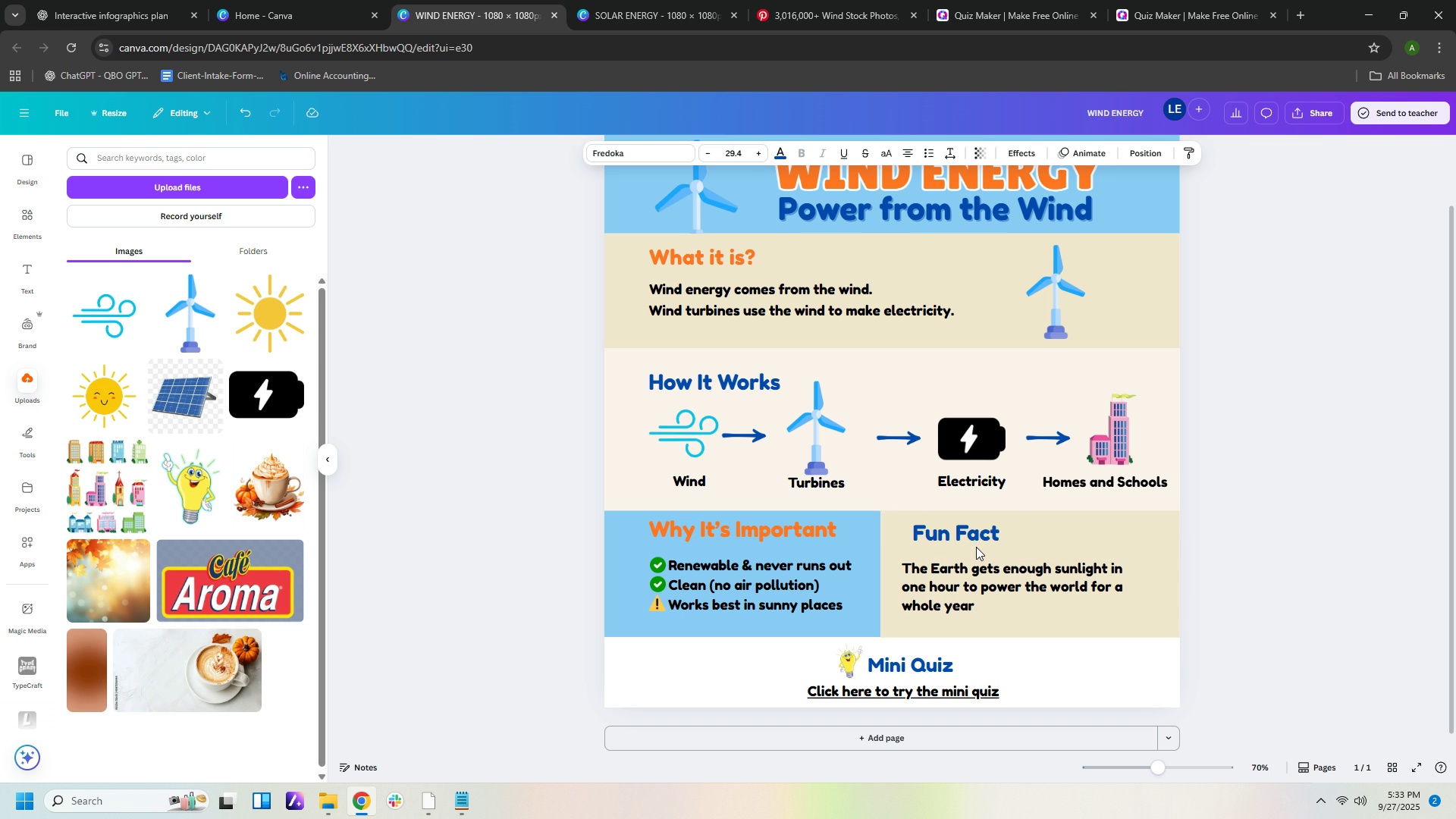 
key(ArrowUp)
 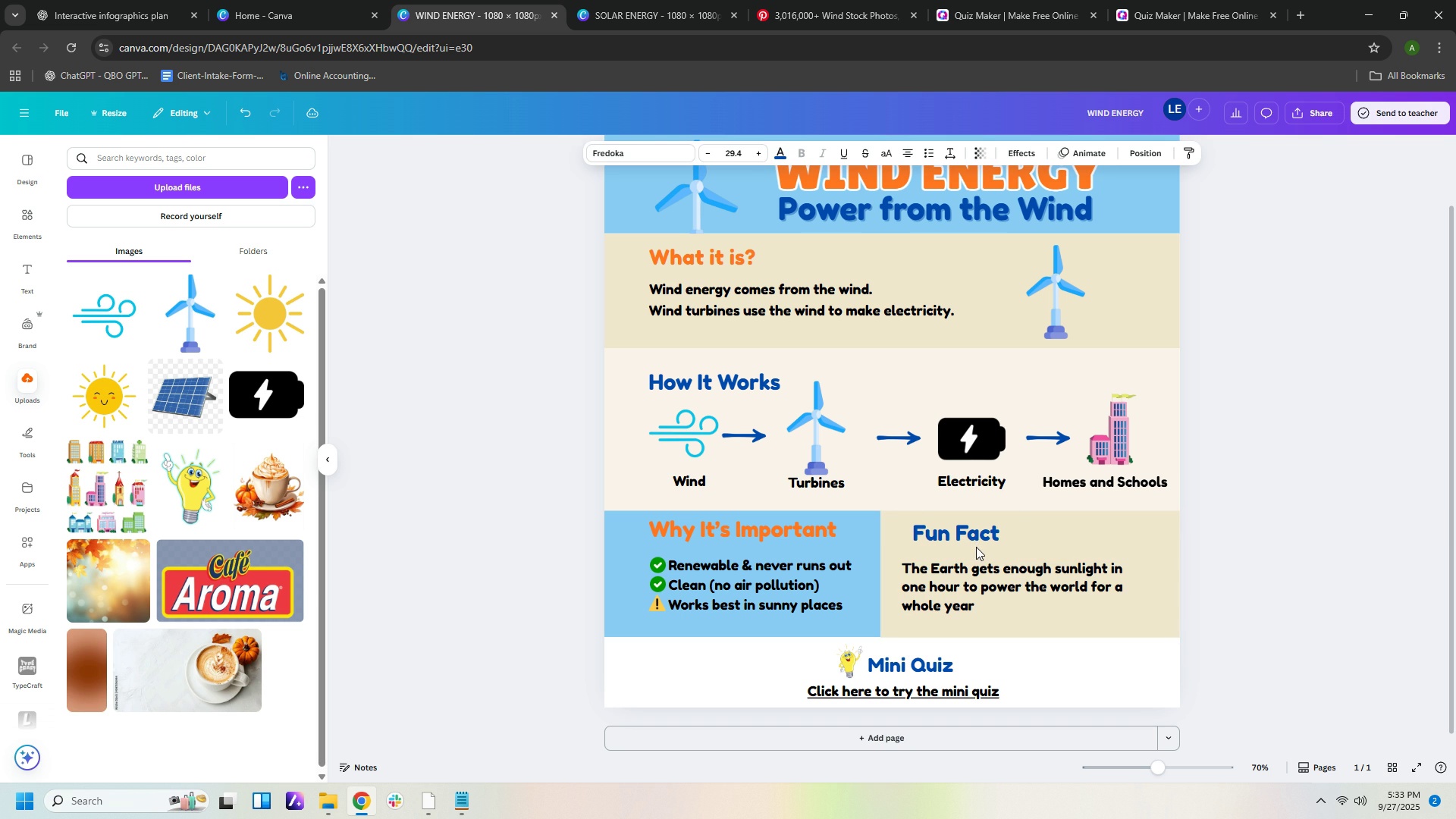 
key(ArrowUp)
 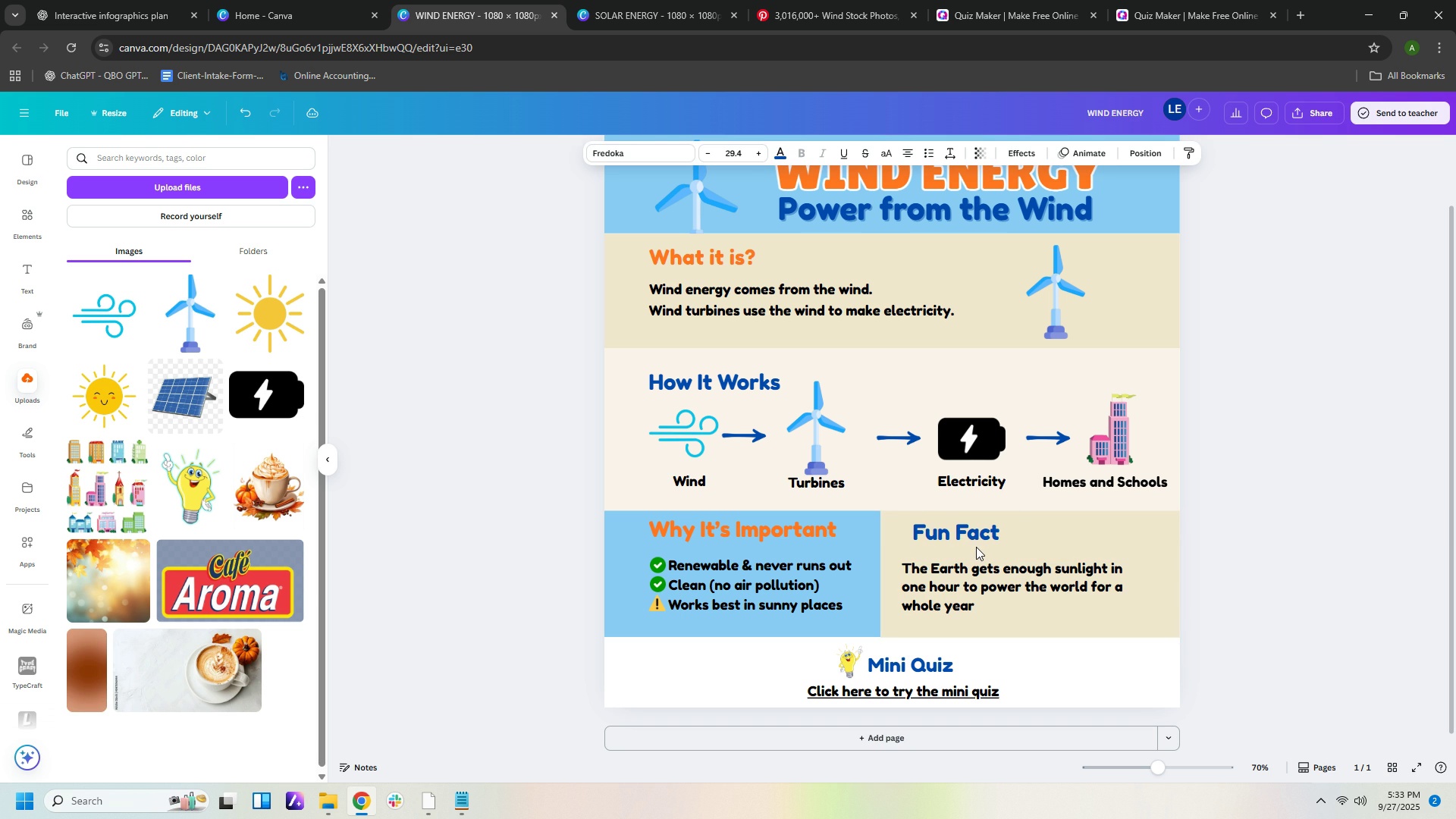 
key(ArrowUp)
 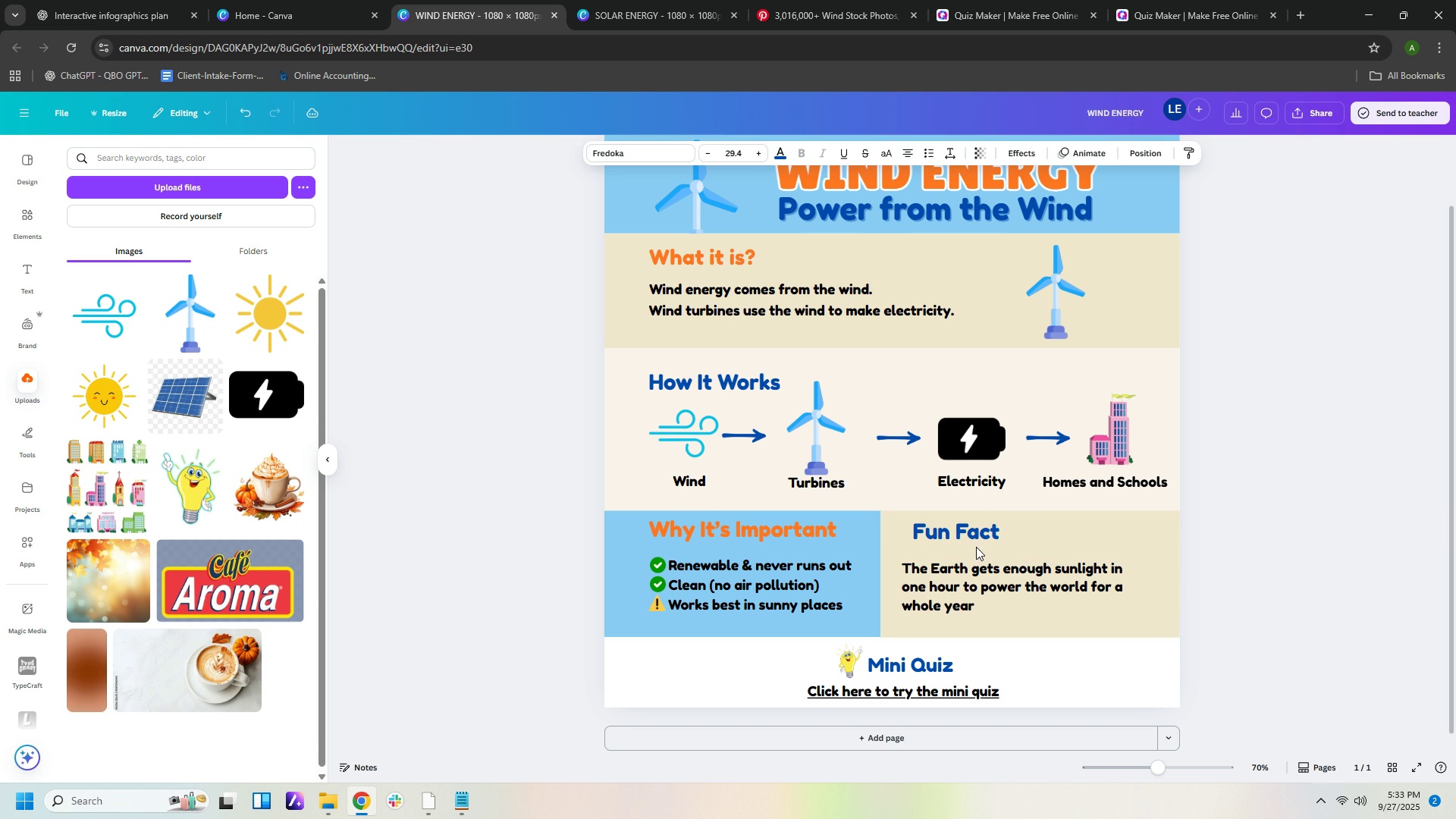 
key(ArrowUp)
 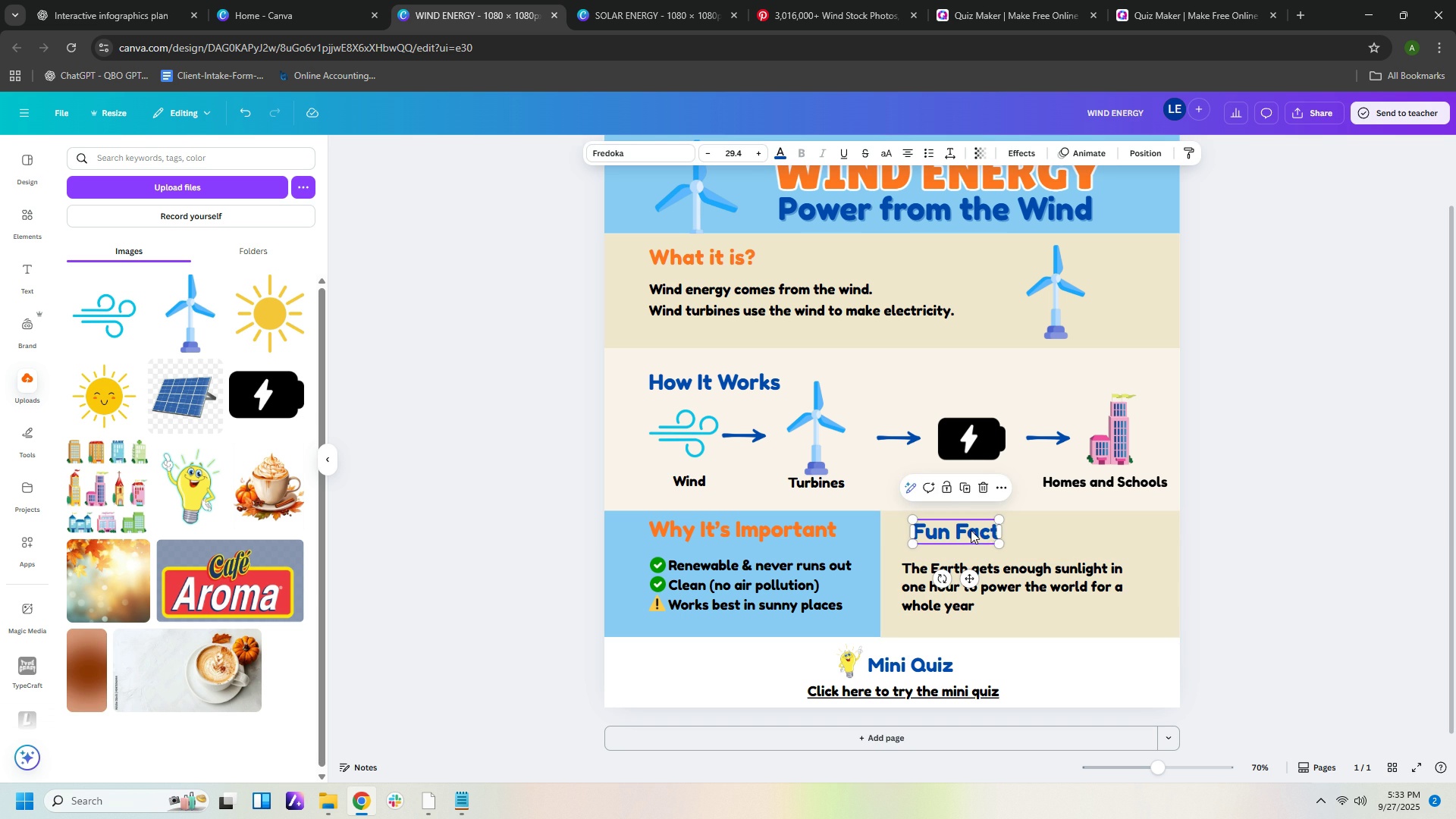 
left_click([971, 530])
 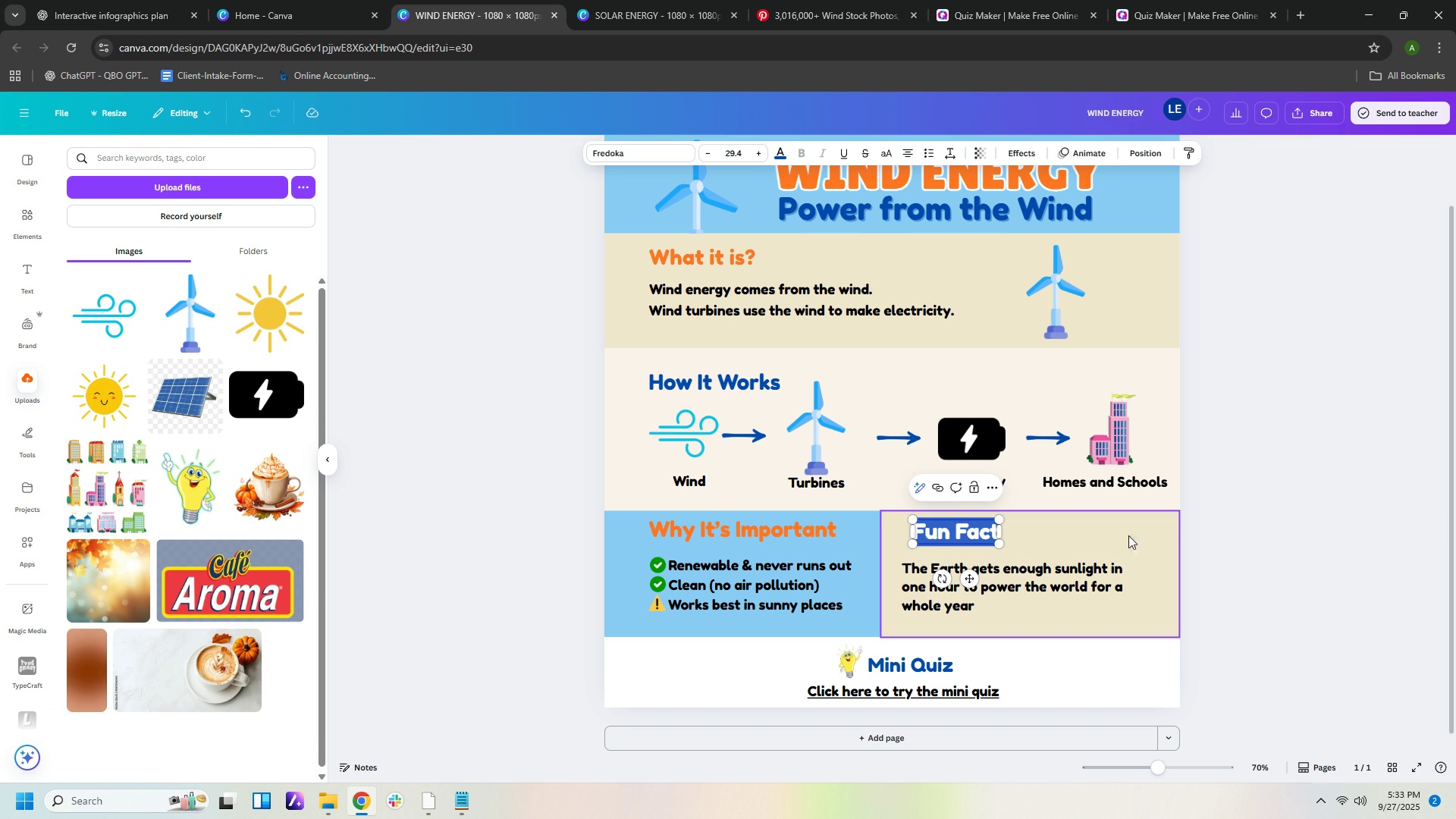 
left_click([1215, 536])